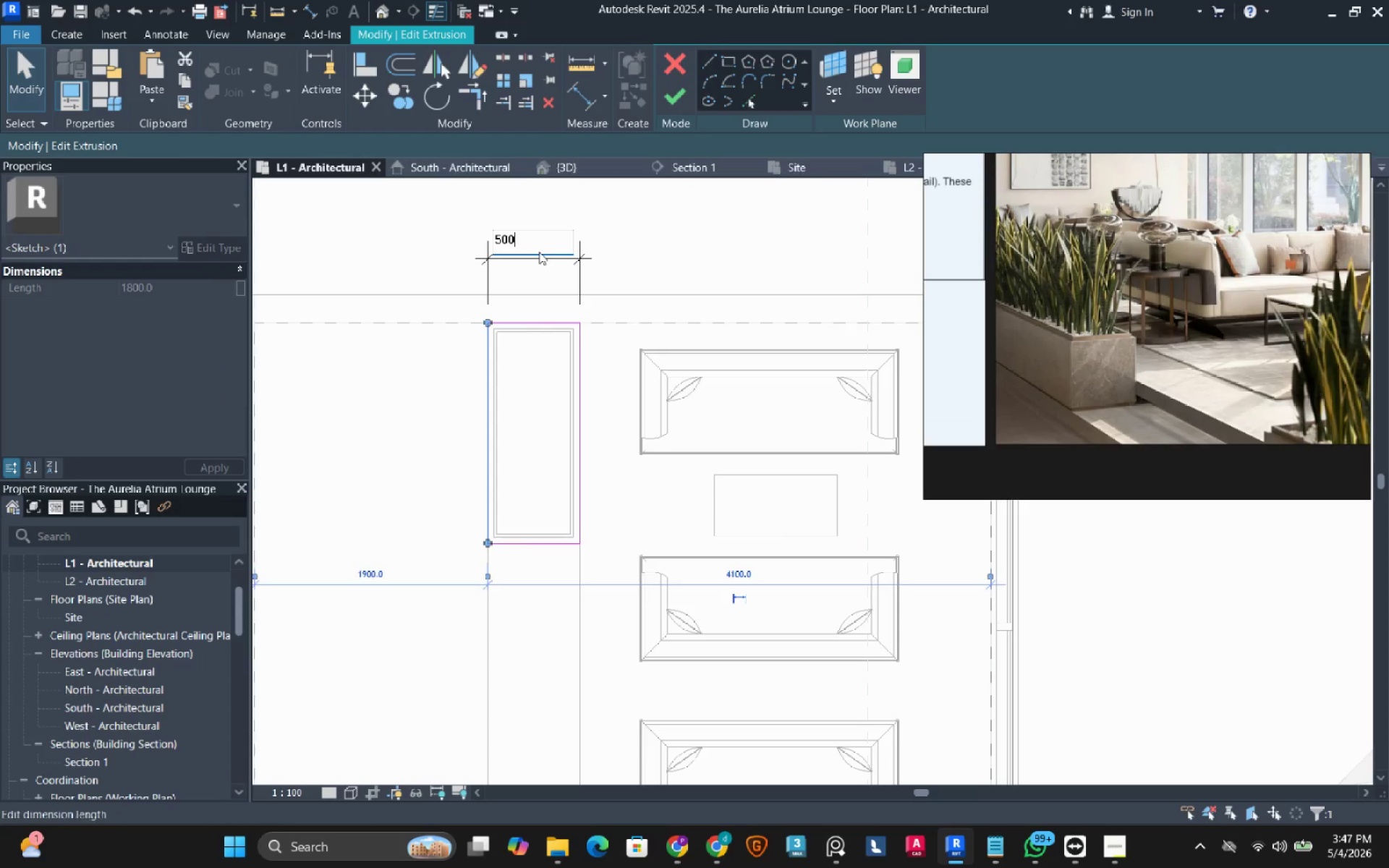 
key(NumpadEnter)
 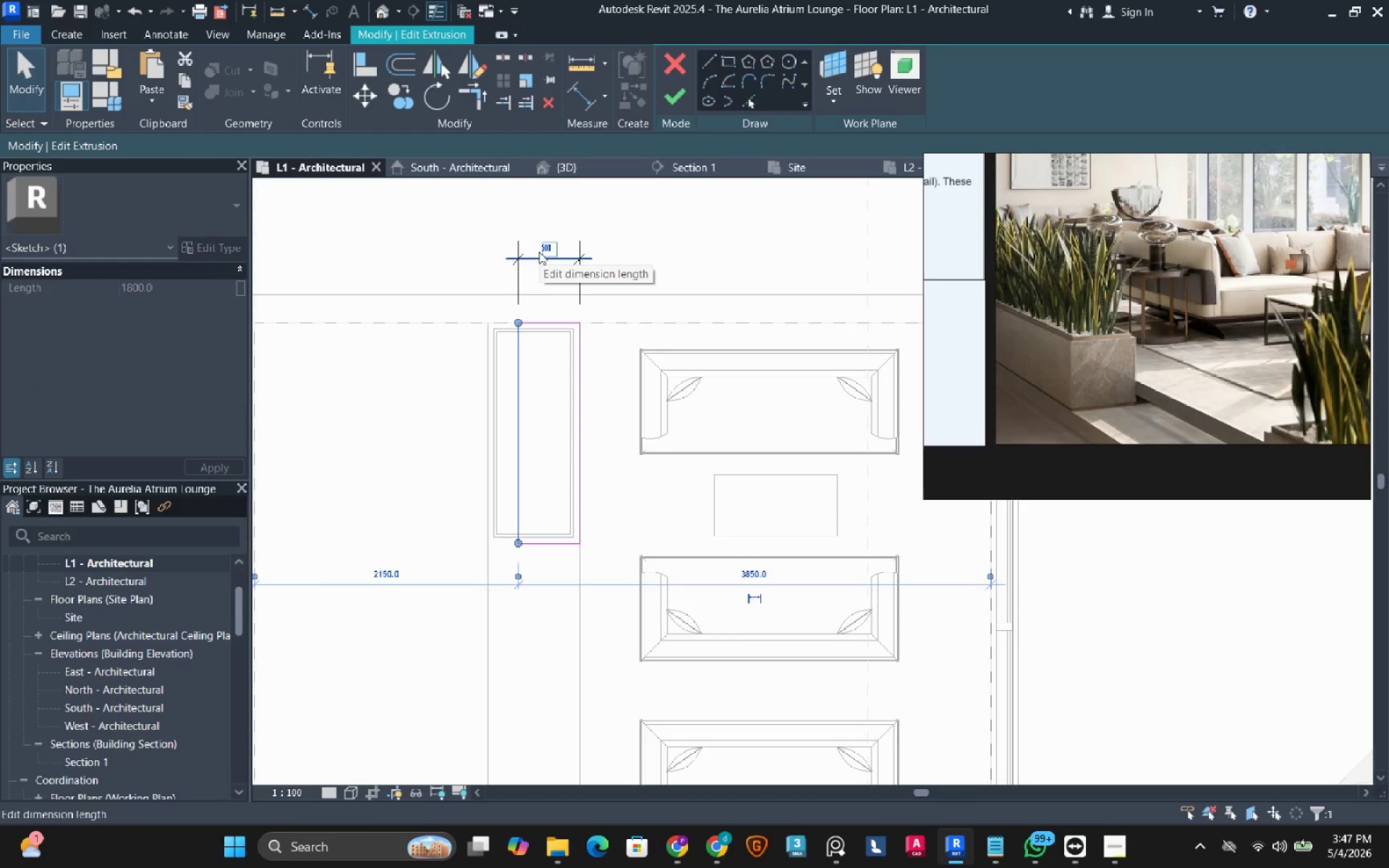 
left_click([539, 252])
 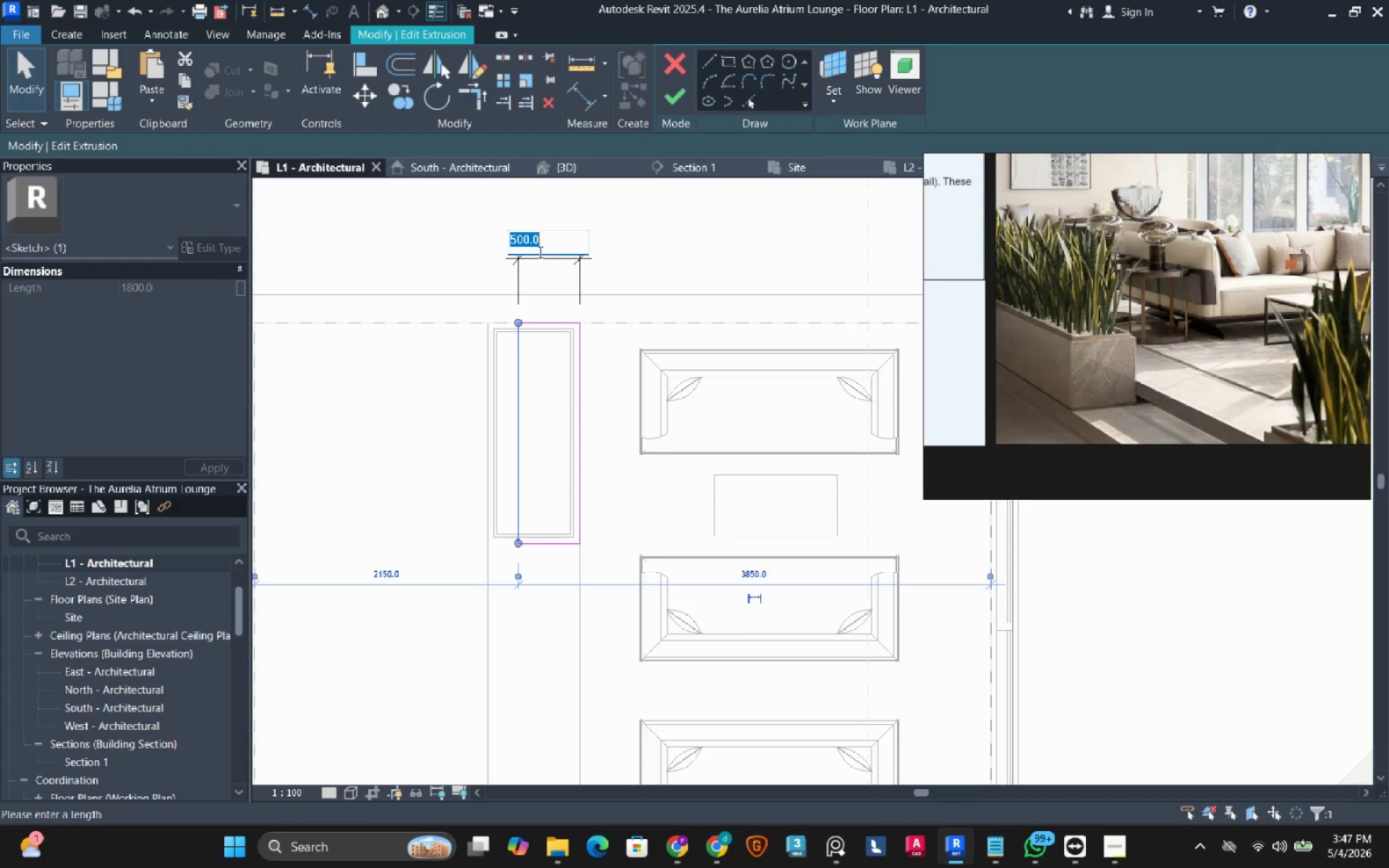 
key(Numpad6)
 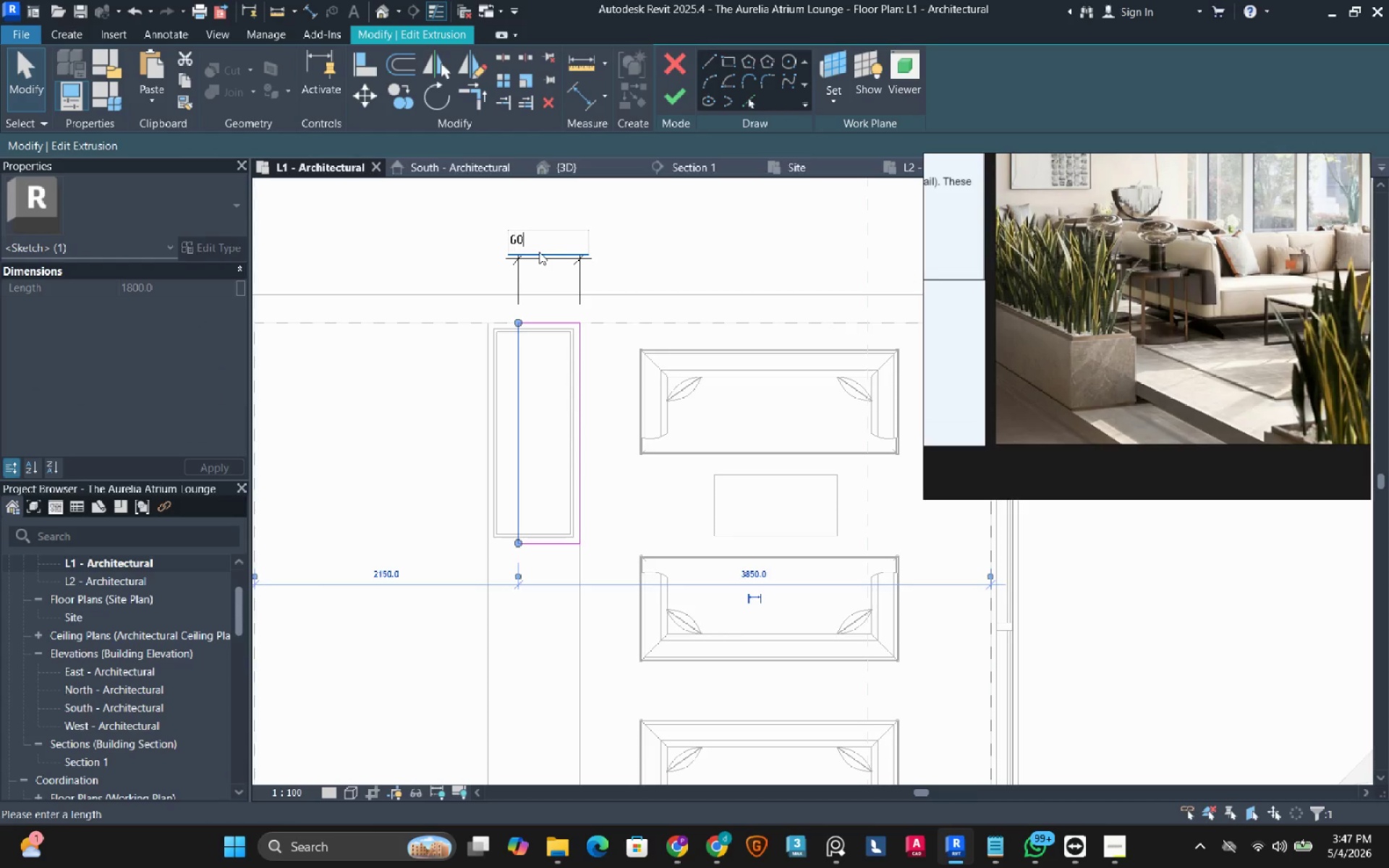 
key(Numpad0)
 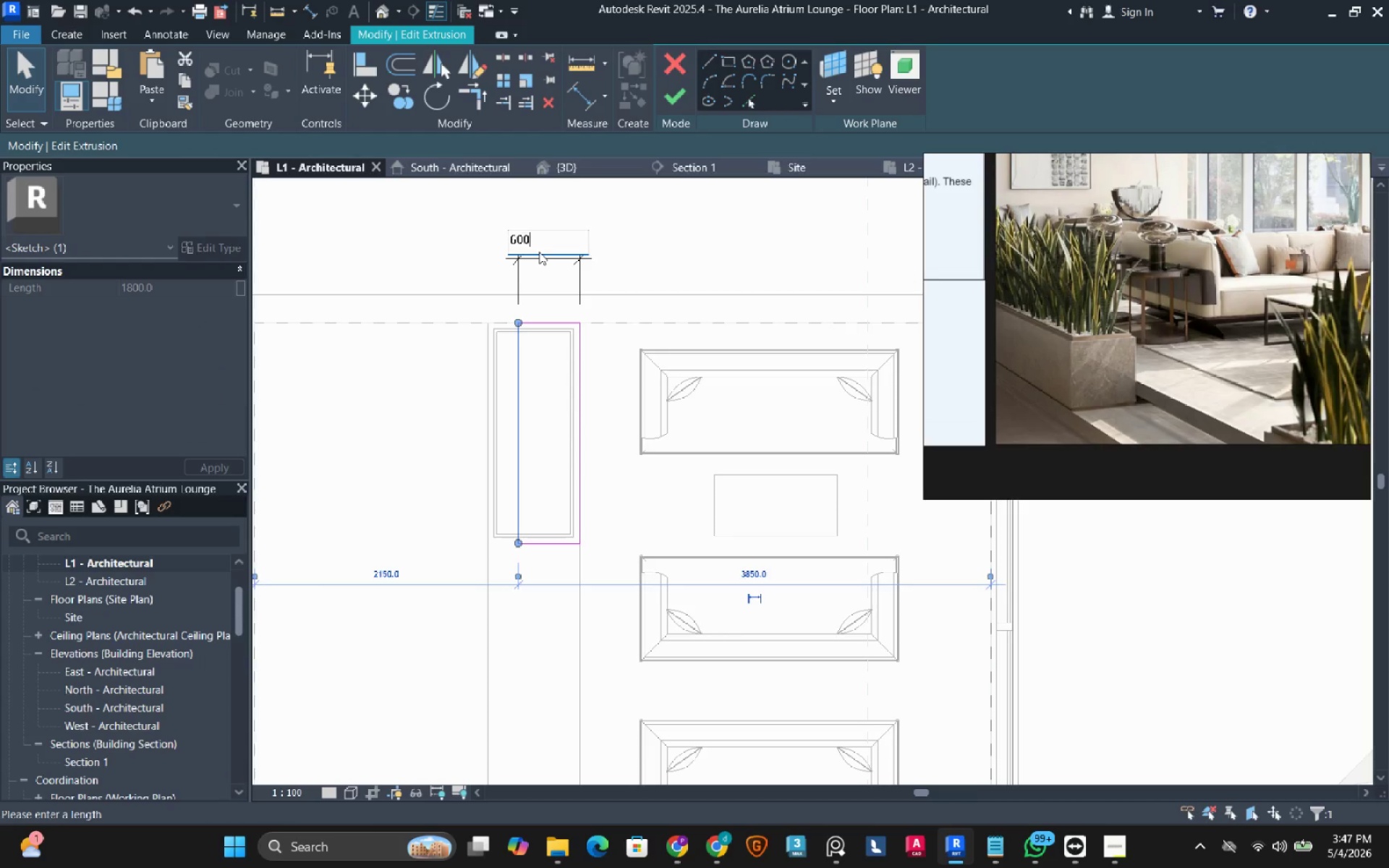 
key(Numpad0)
 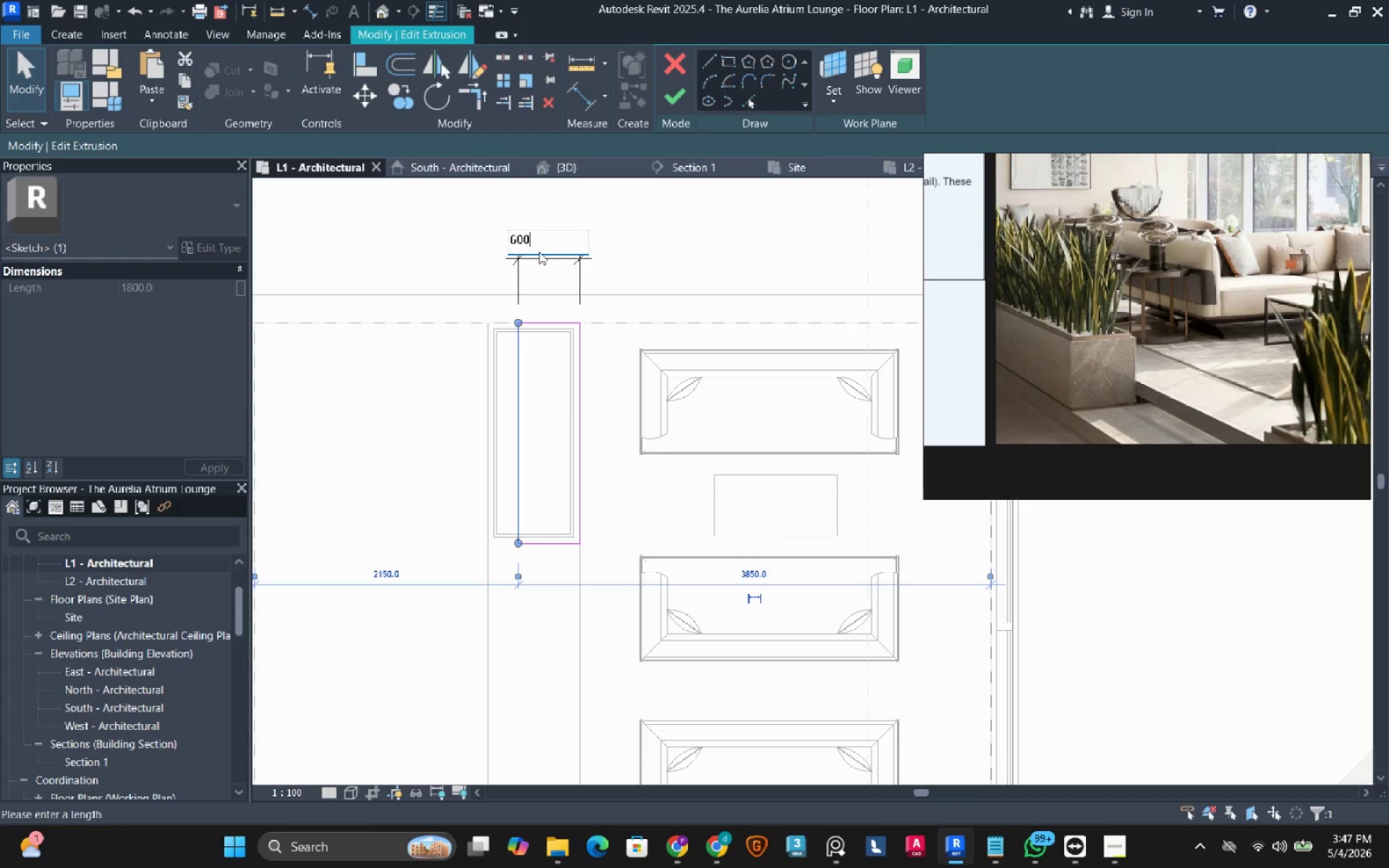 